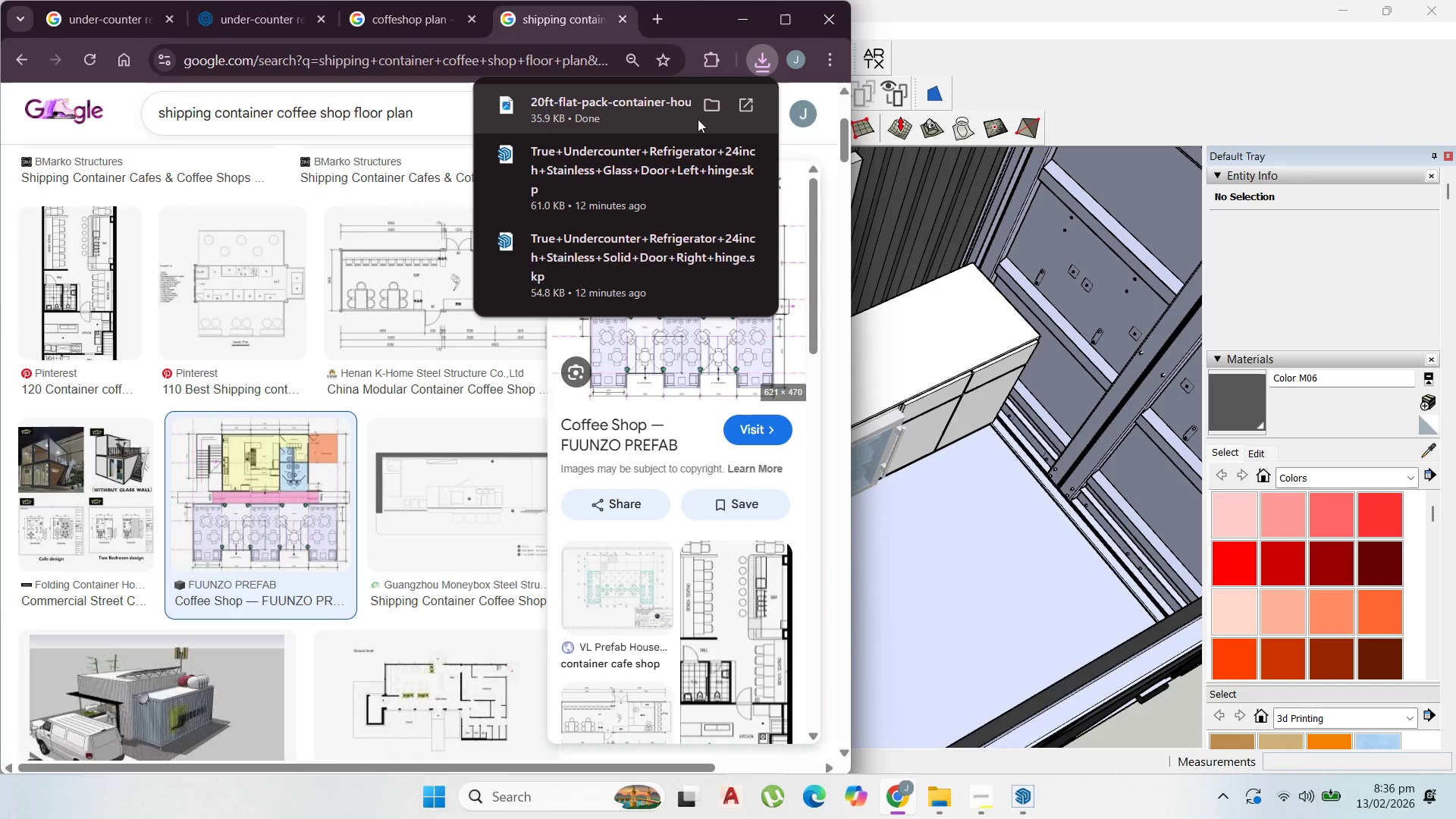 
left_click([672, 114])
 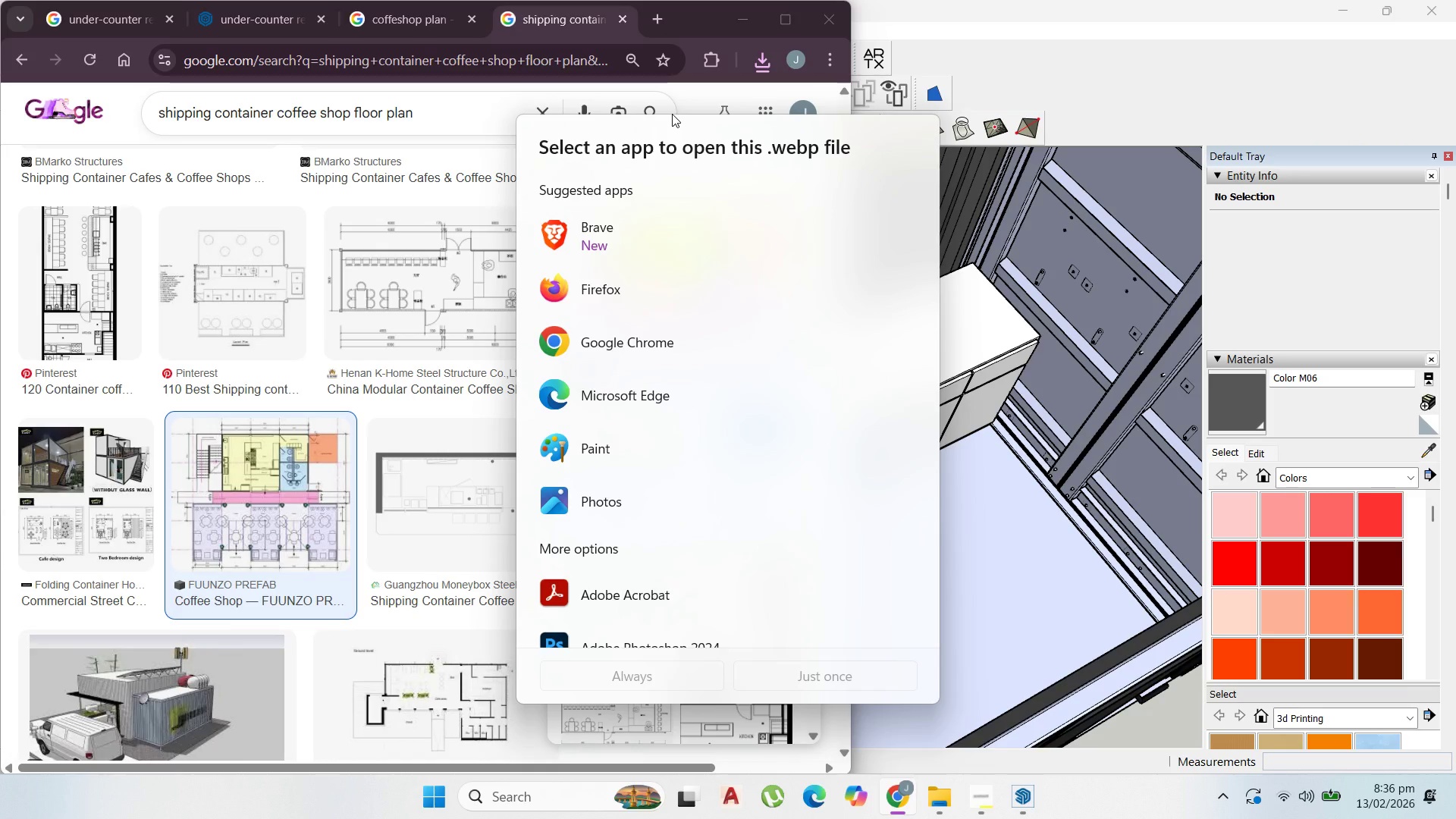 
wait(5.69)
 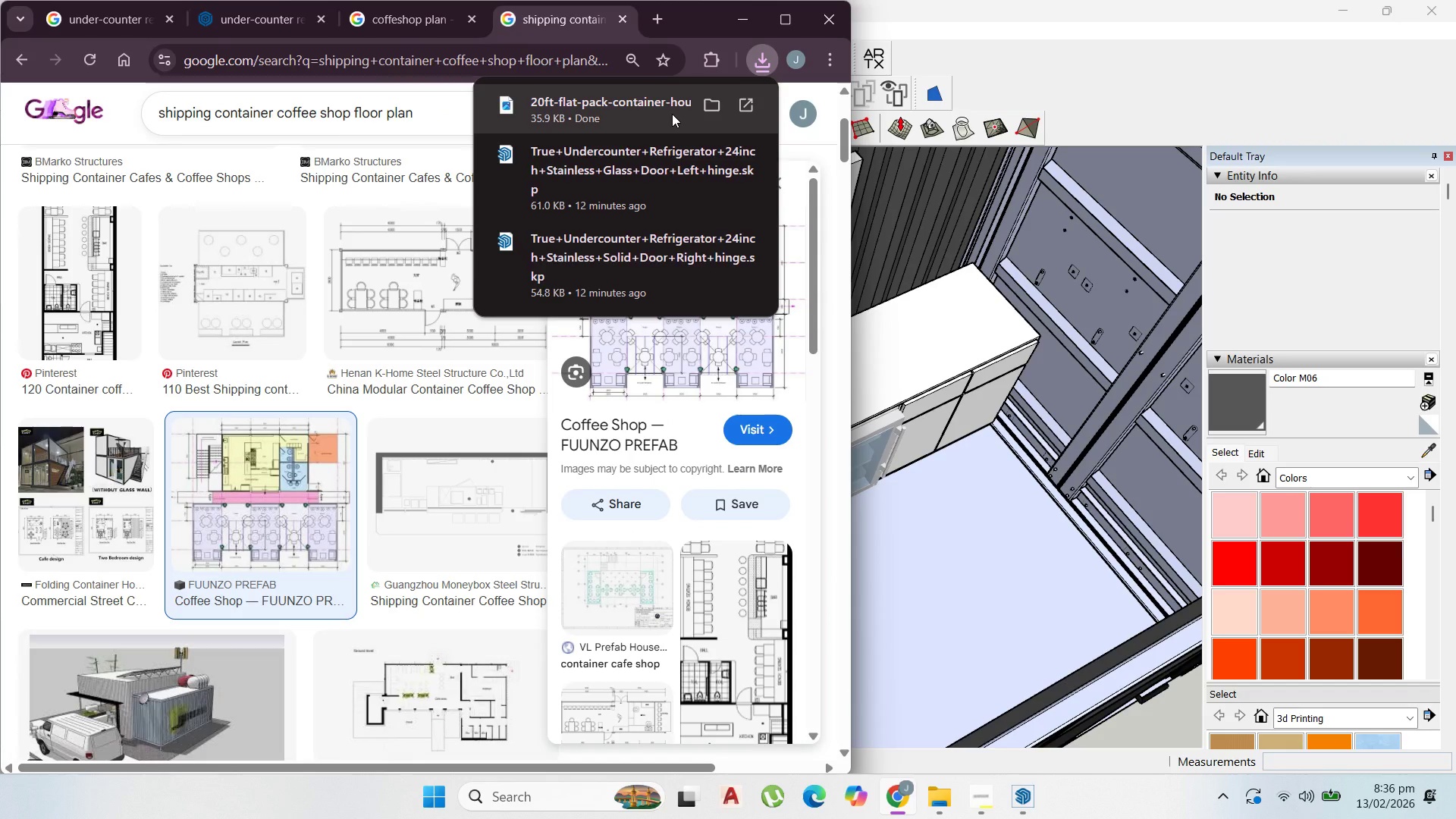 
left_click([969, 796])